 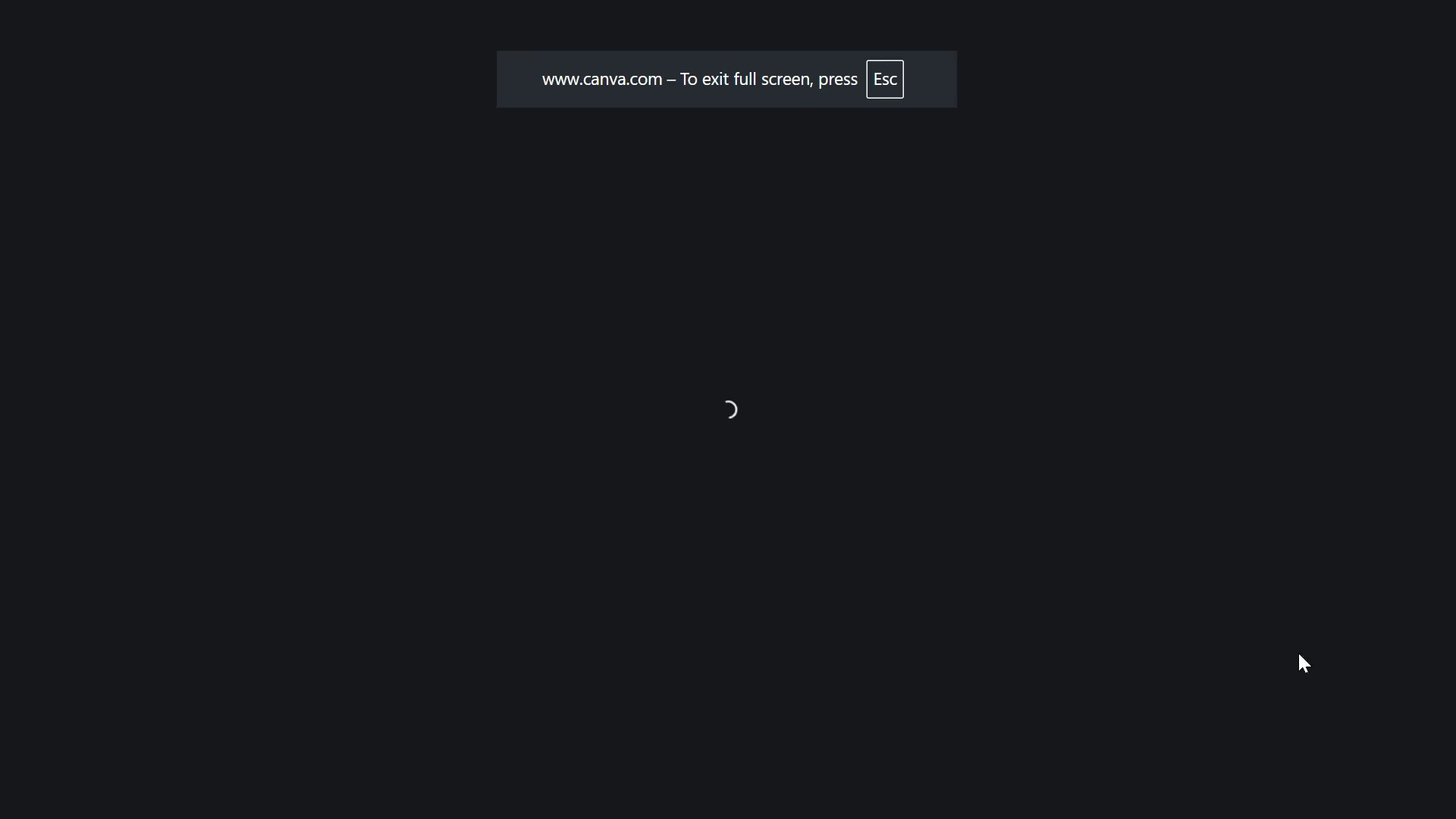 
left_click([1338, 324])
 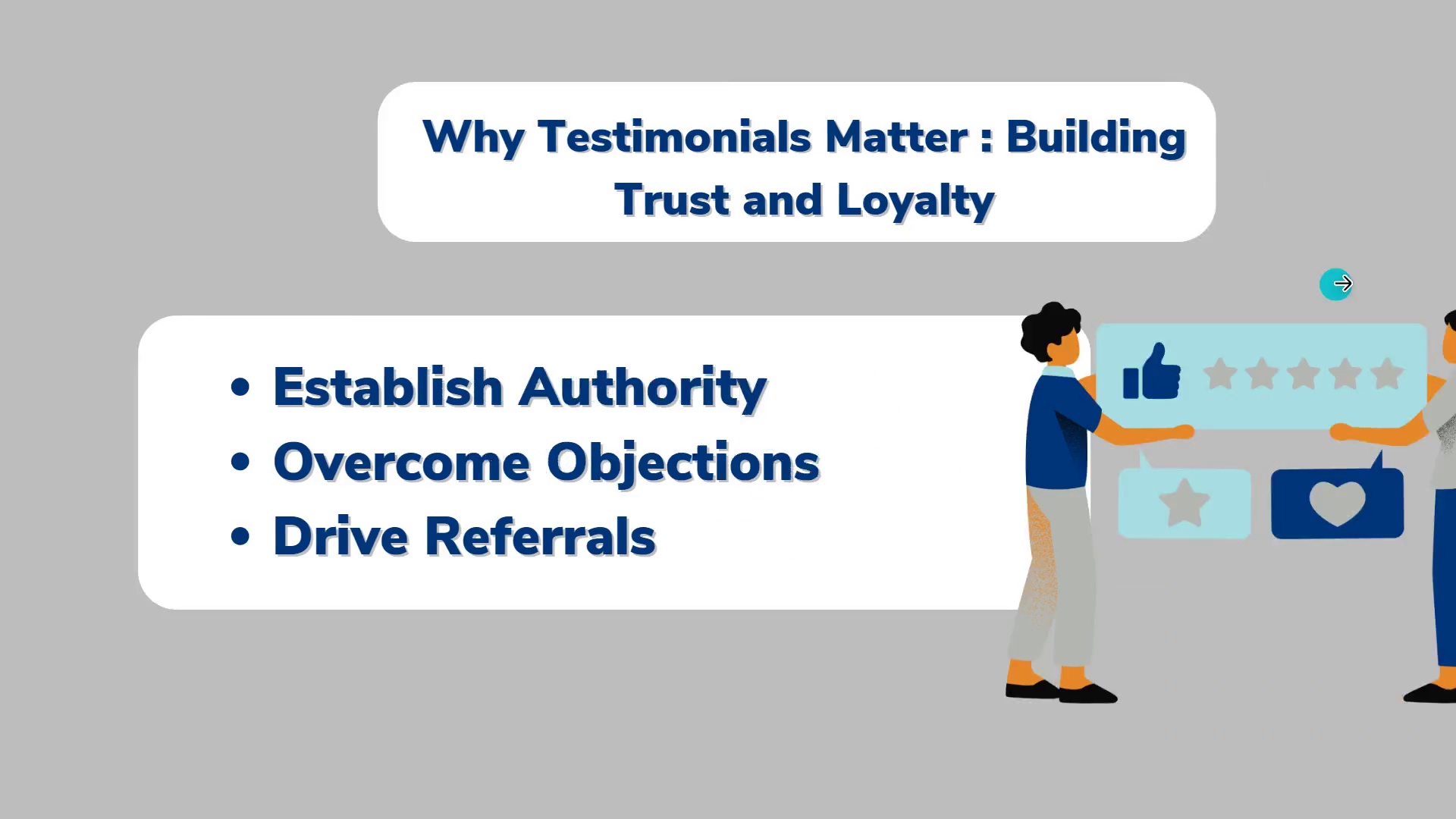 
left_click([1349, 277])
 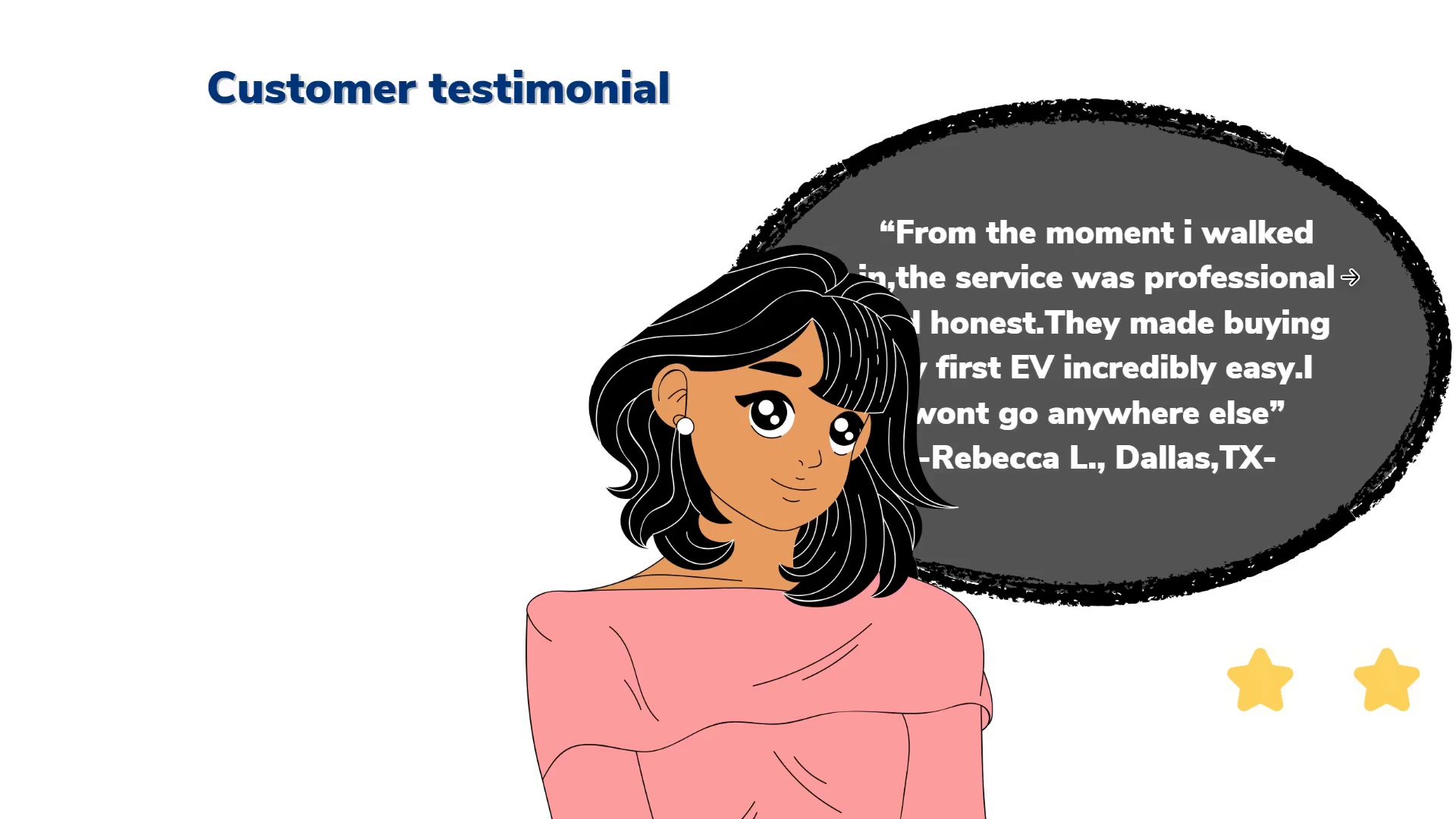 
left_click([1378, 308])
 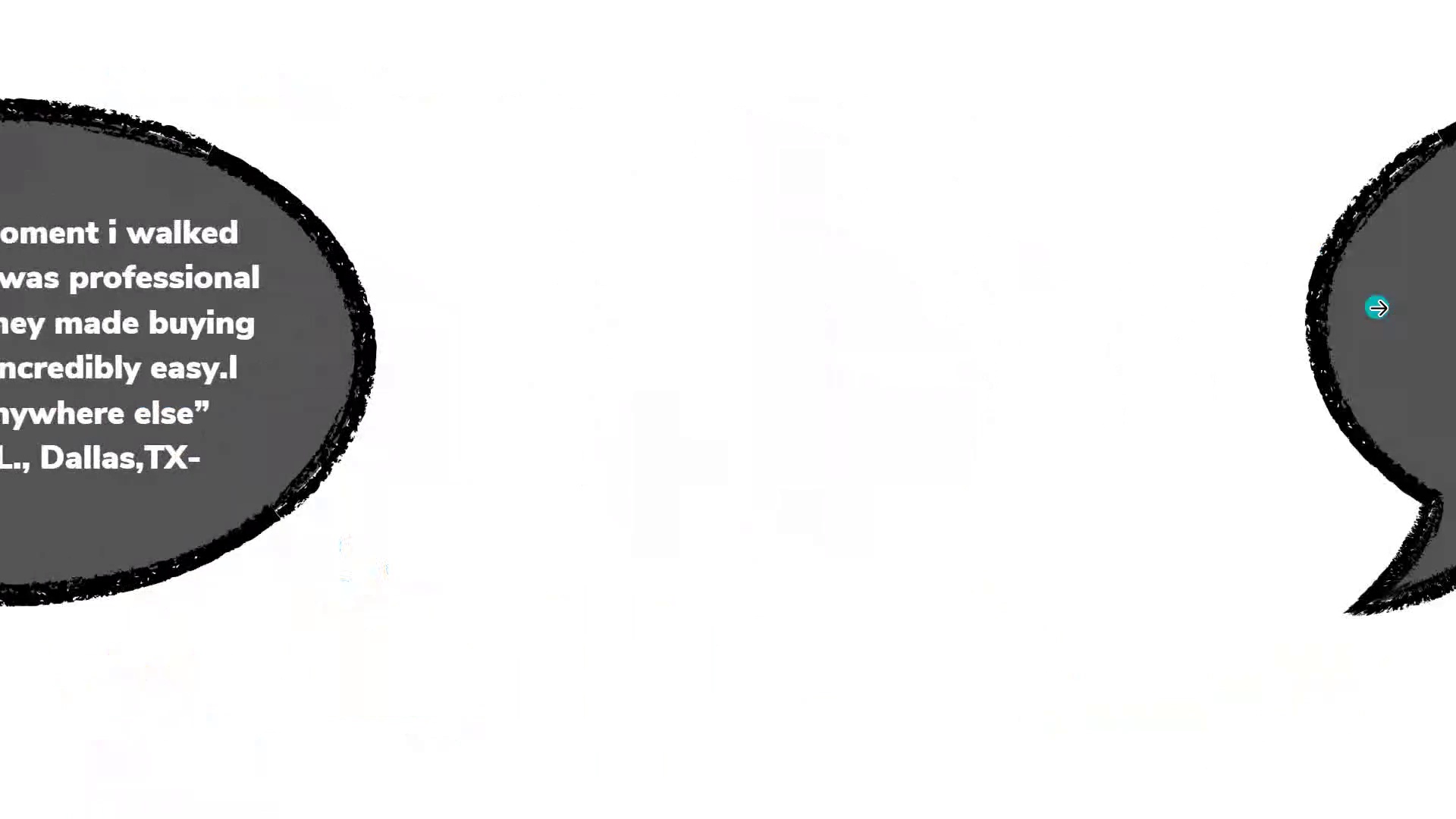 
left_click([1376, 306])